 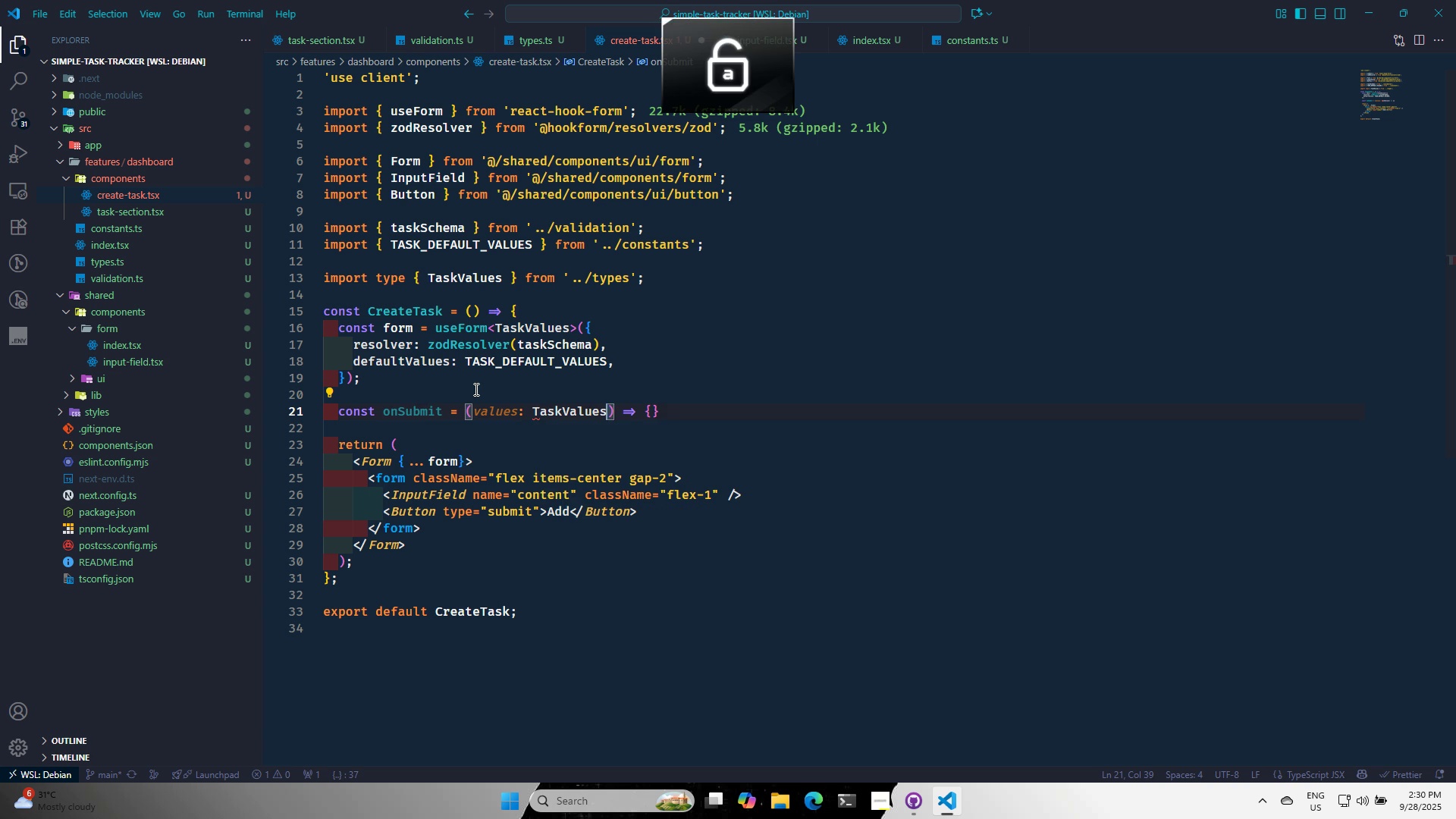 
key(ArrowRight)
 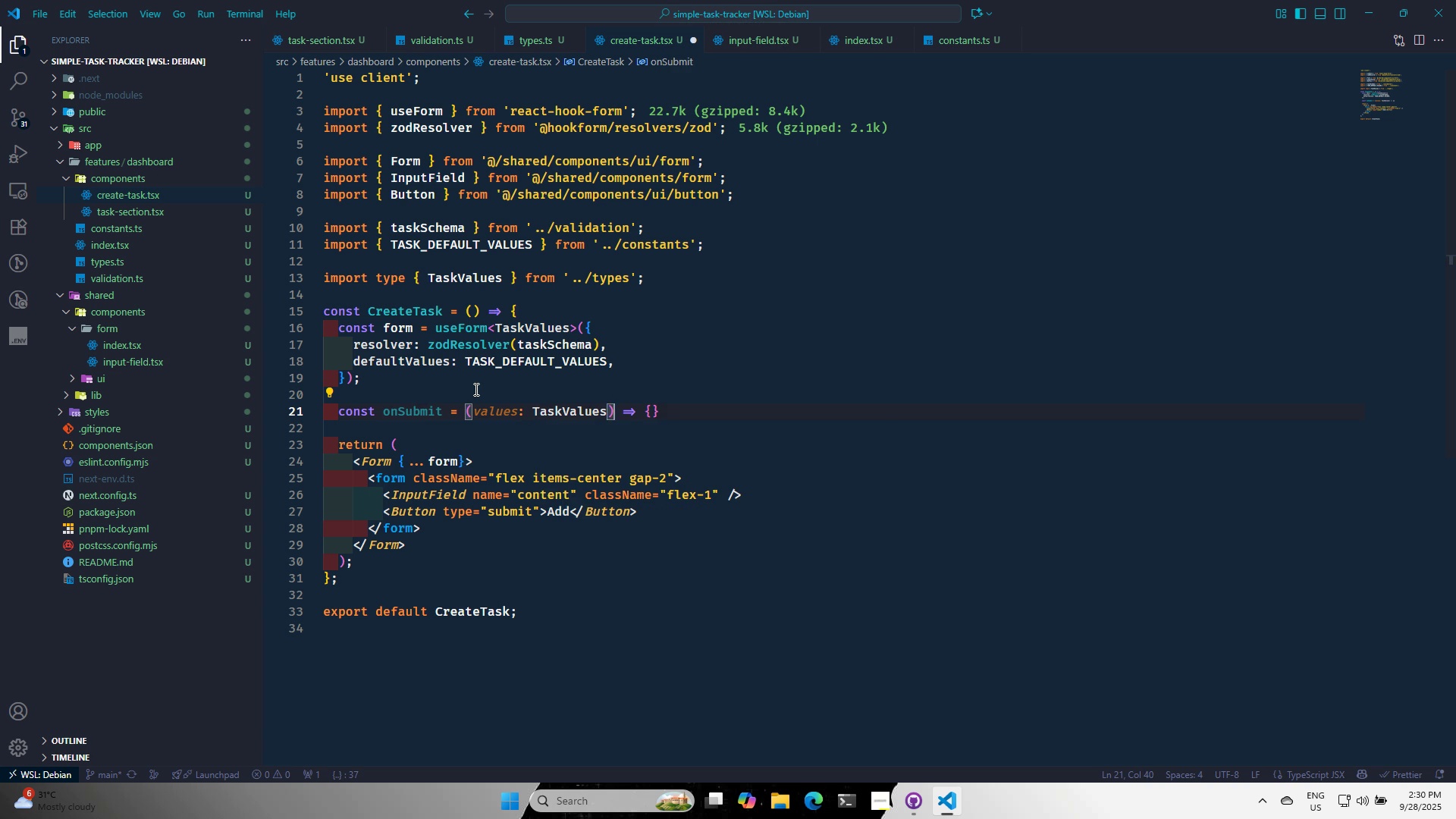 
key(ArrowRight)
 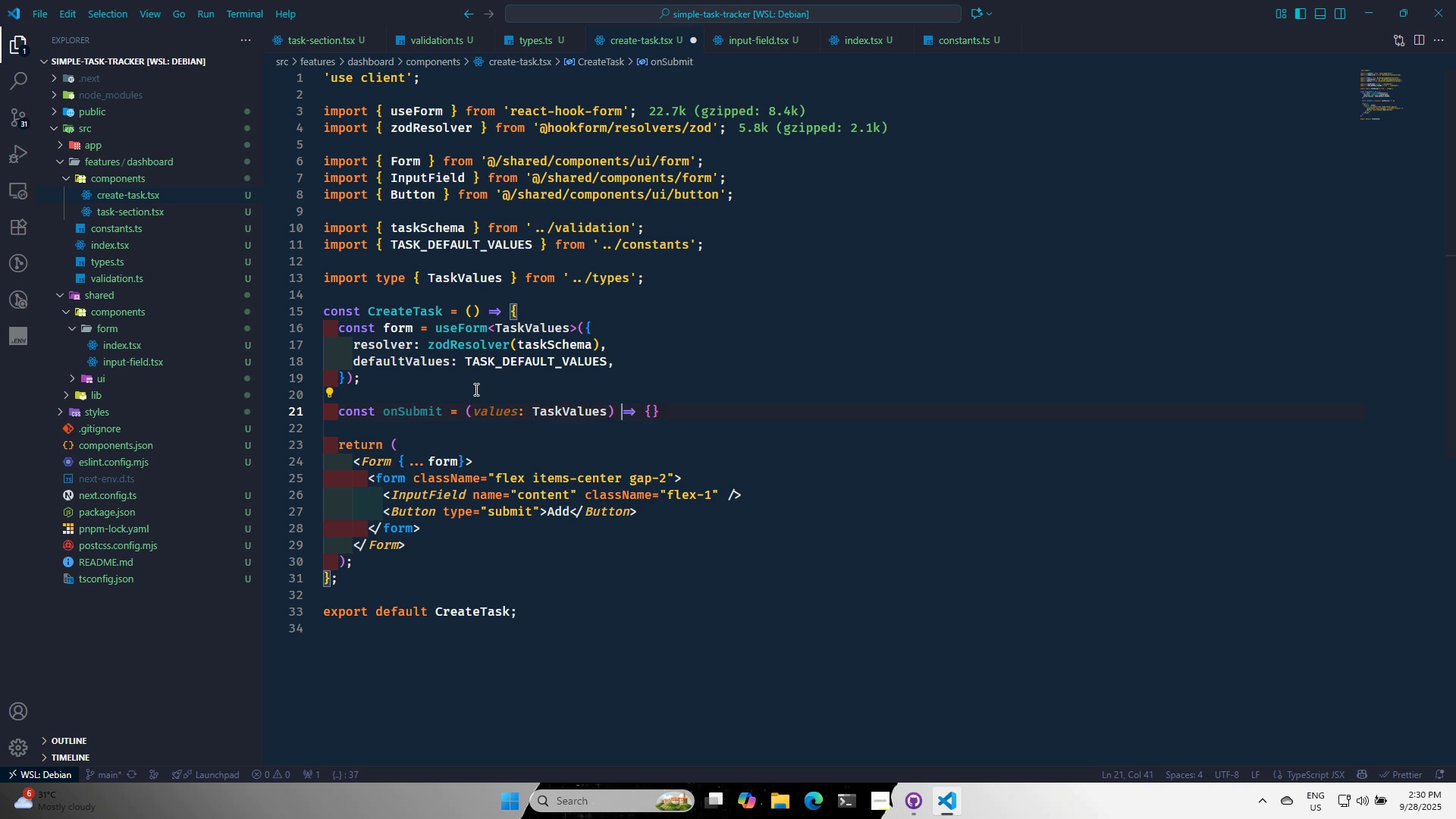 
key(ArrowRight)
 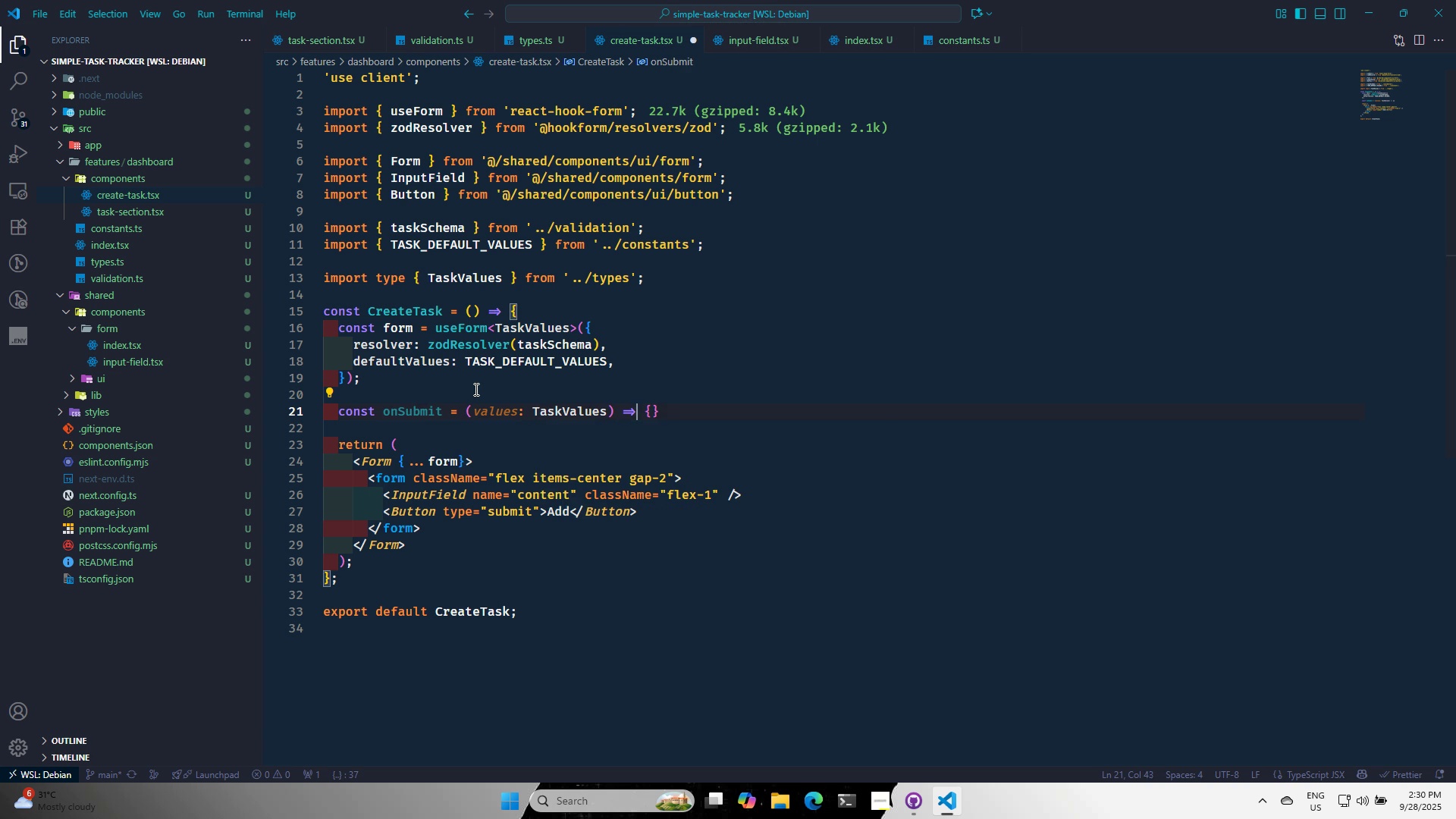 
key(ArrowRight)
 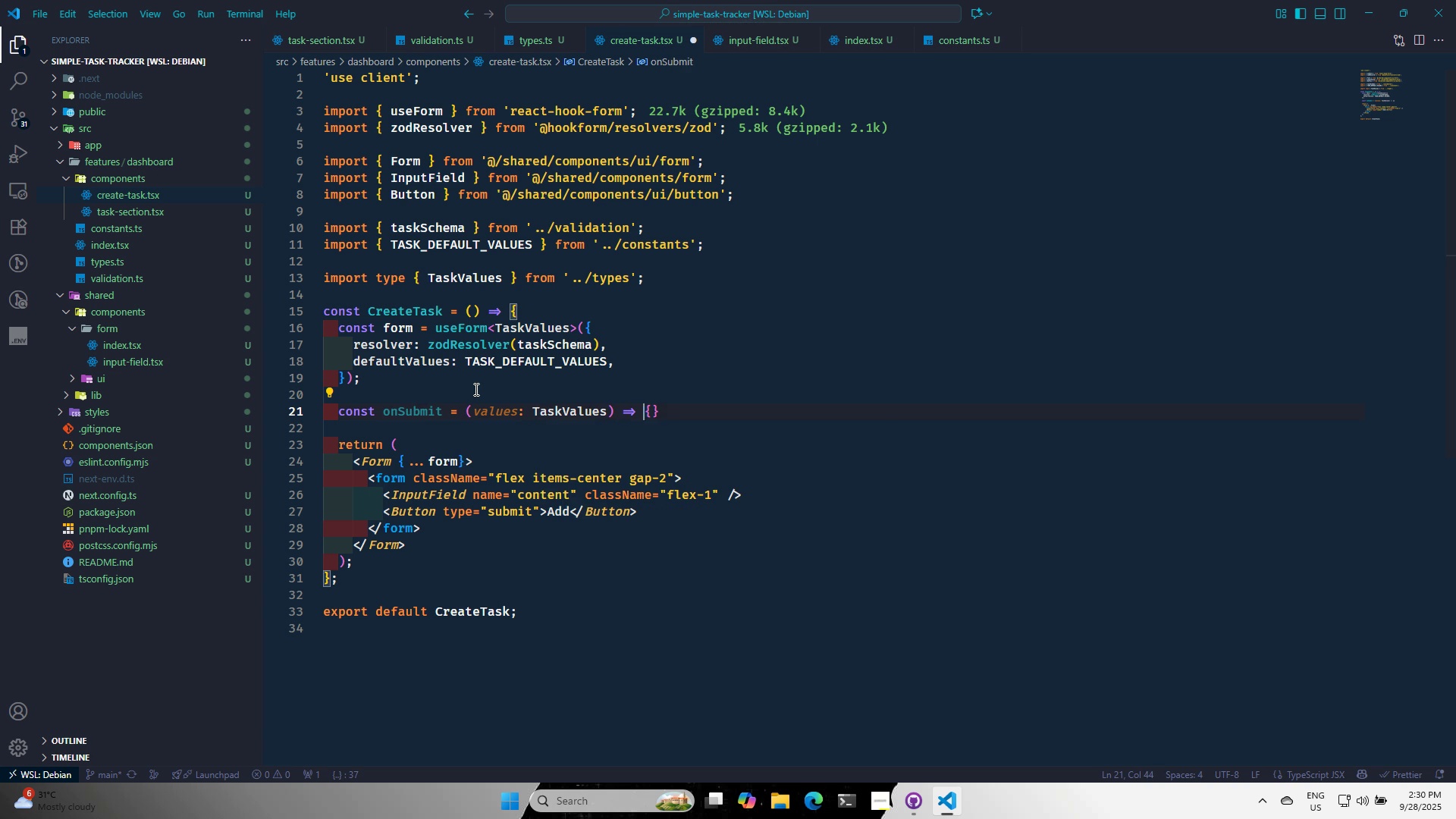 
key(ArrowRight)
 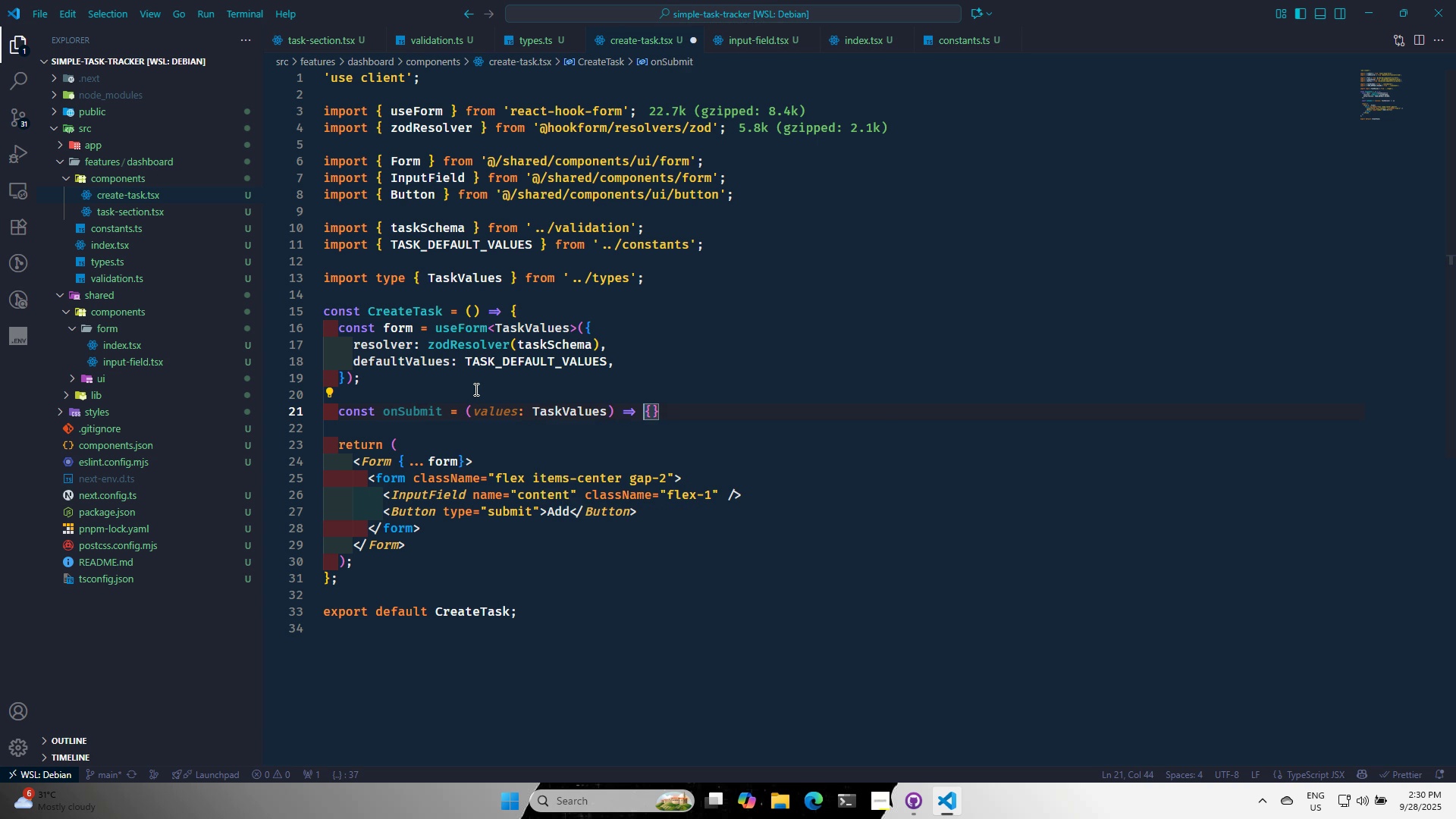 
key(ArrowRight)
 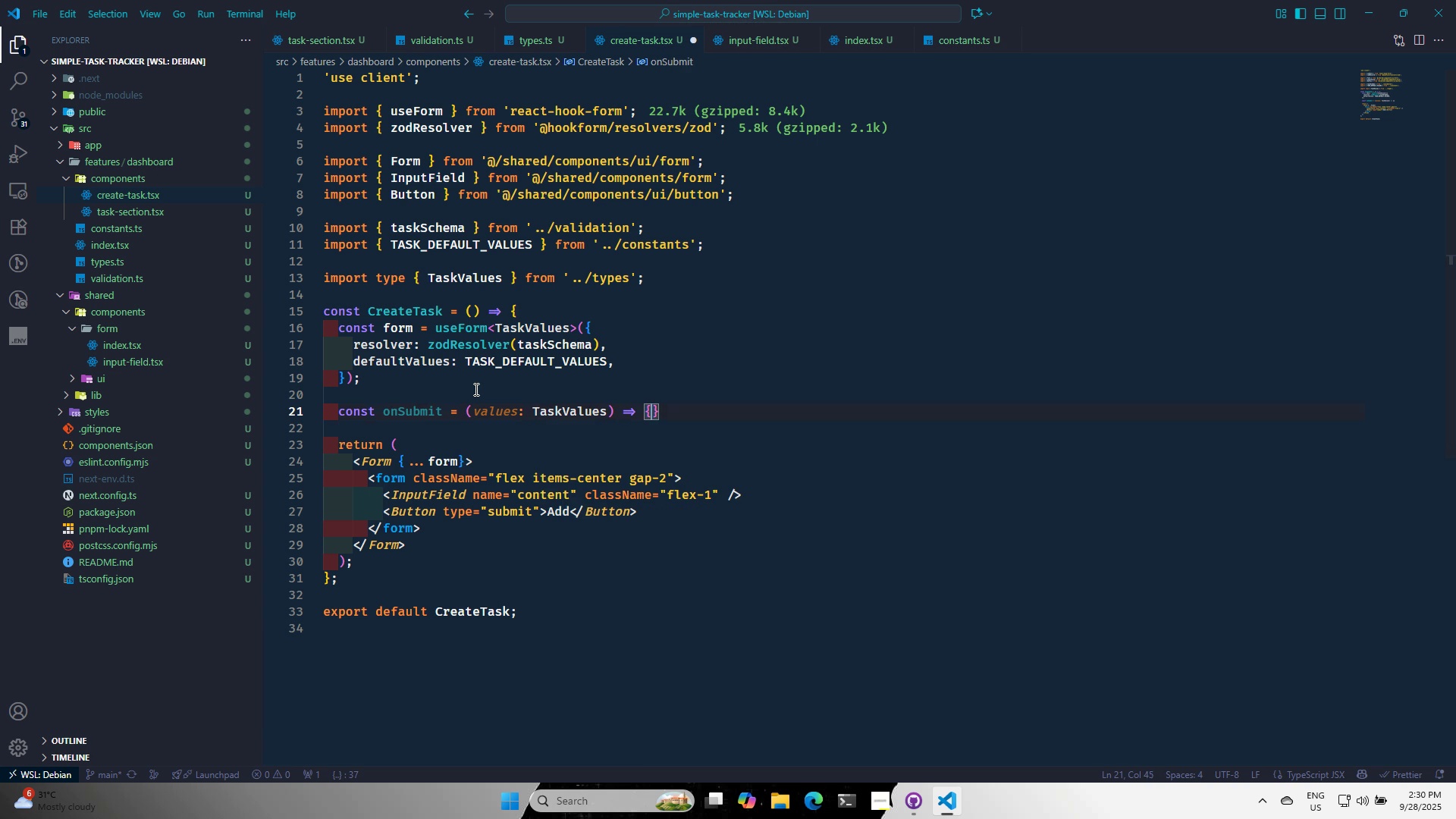 
key(Enter)
 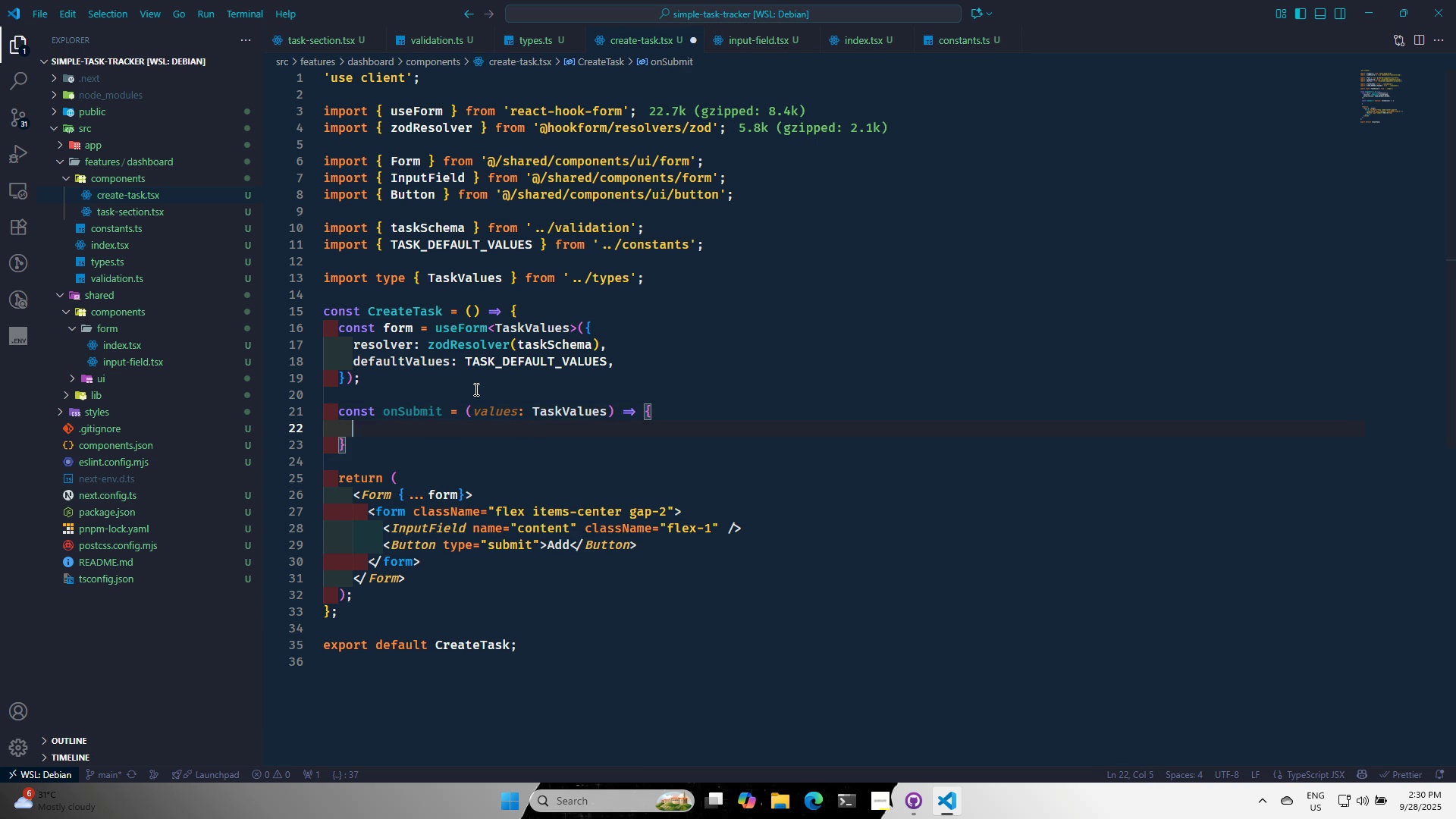 
type(console.log({va)